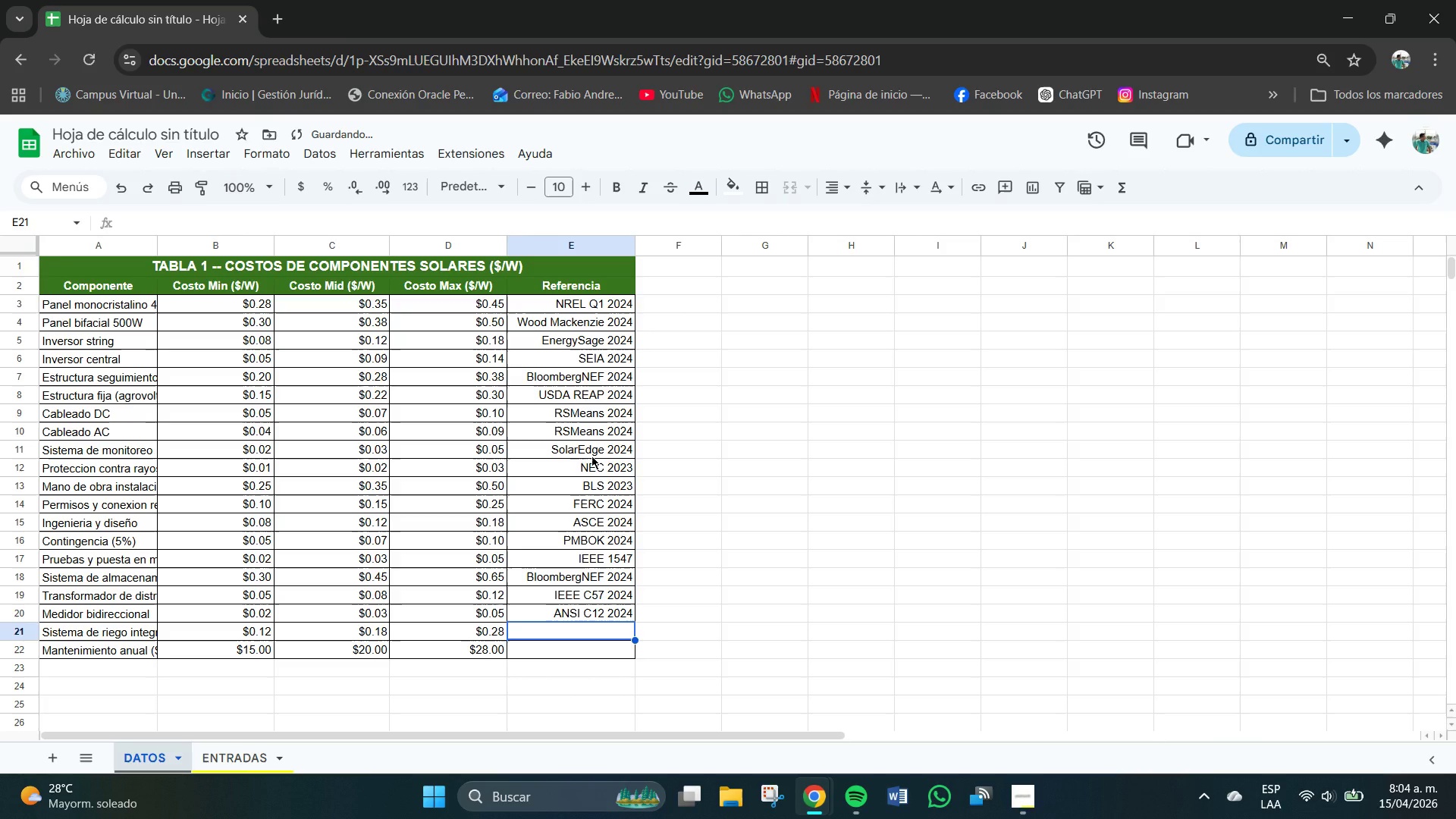 
type(USDA 2024)
 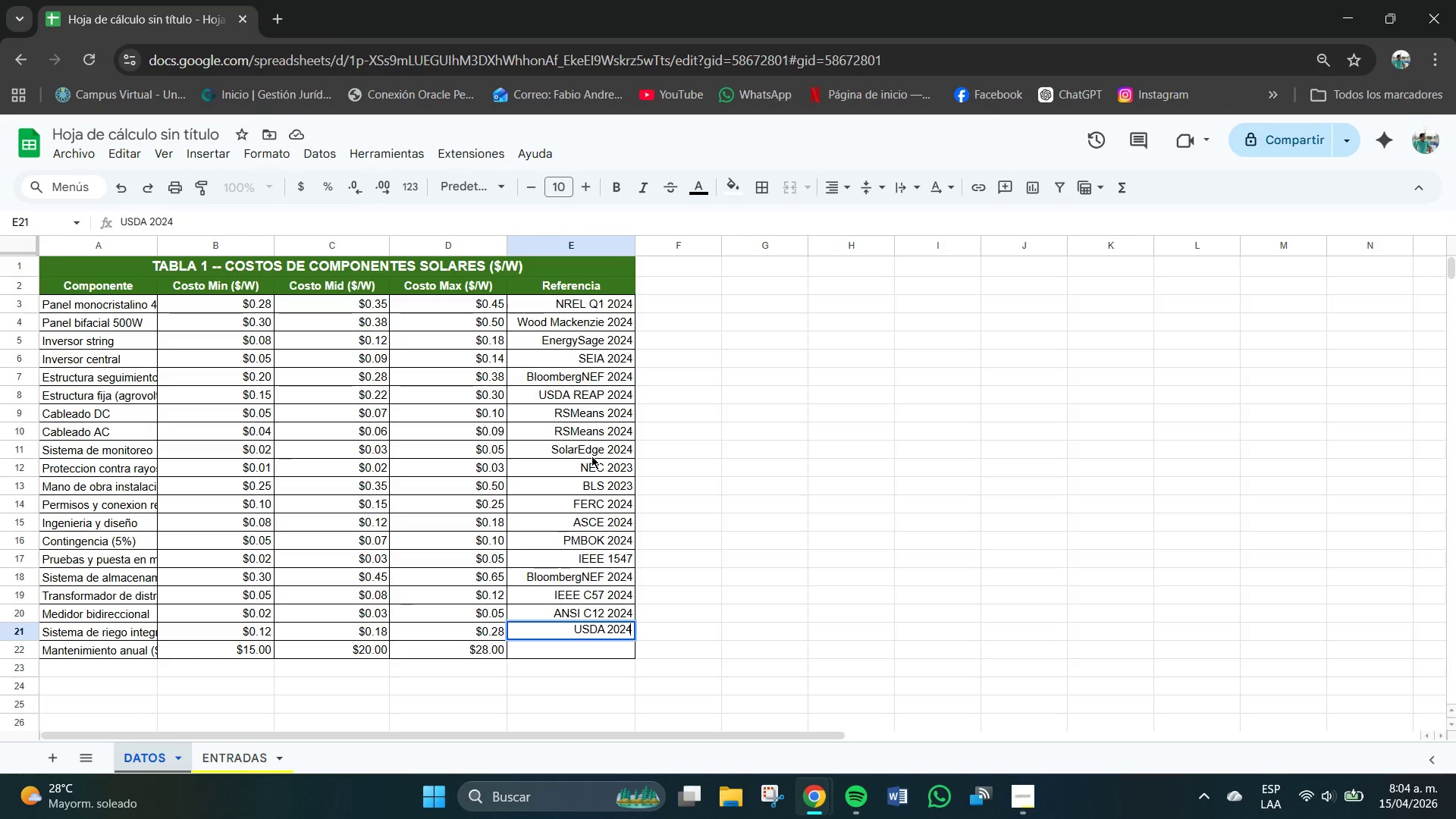 
key(Enter)
 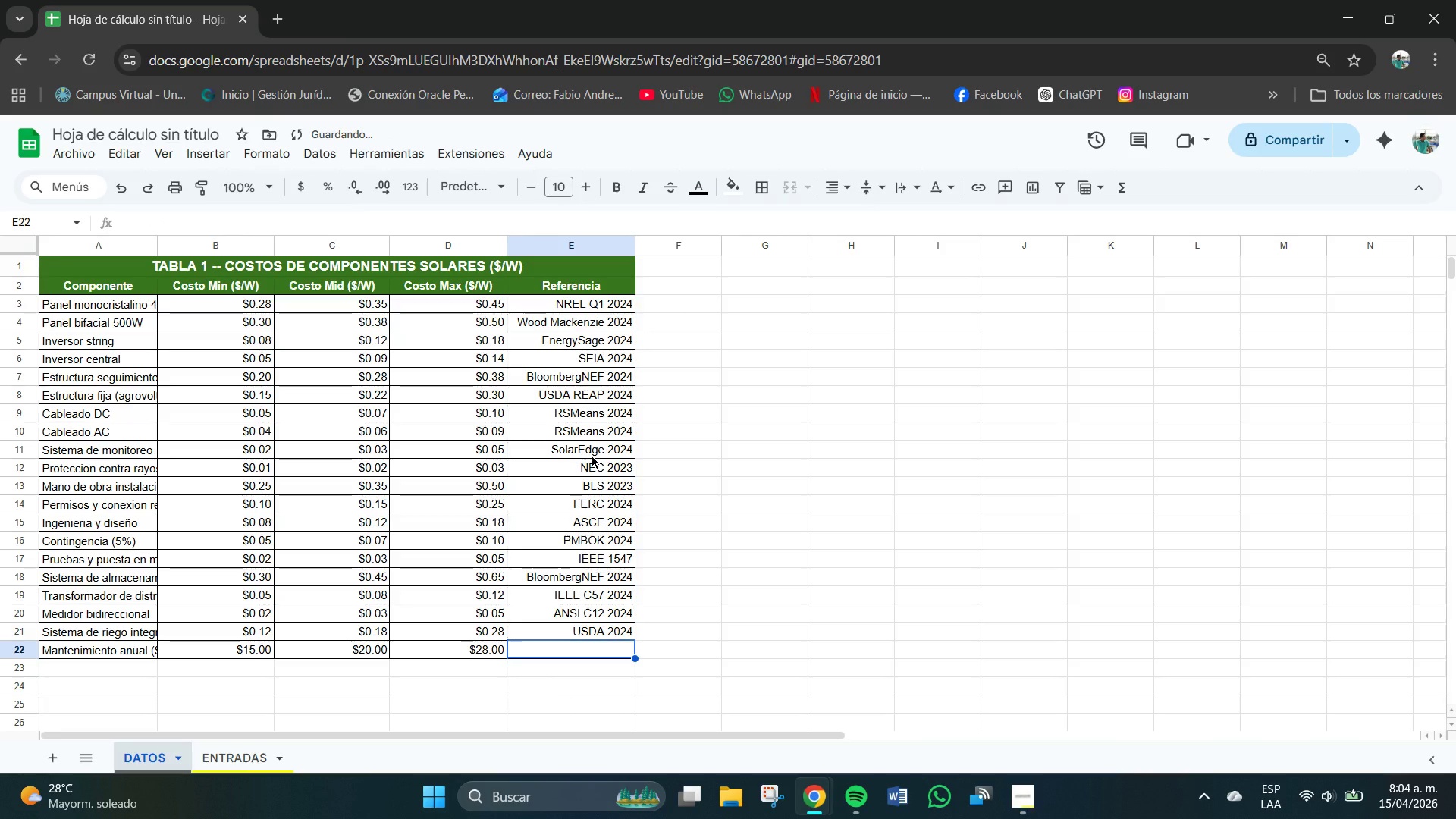 
type(irena)
key(Backspace)
key(Backspace)
key(Backspace)
key(Backspace)
key(Backspace)
type(IRENA 2024)
 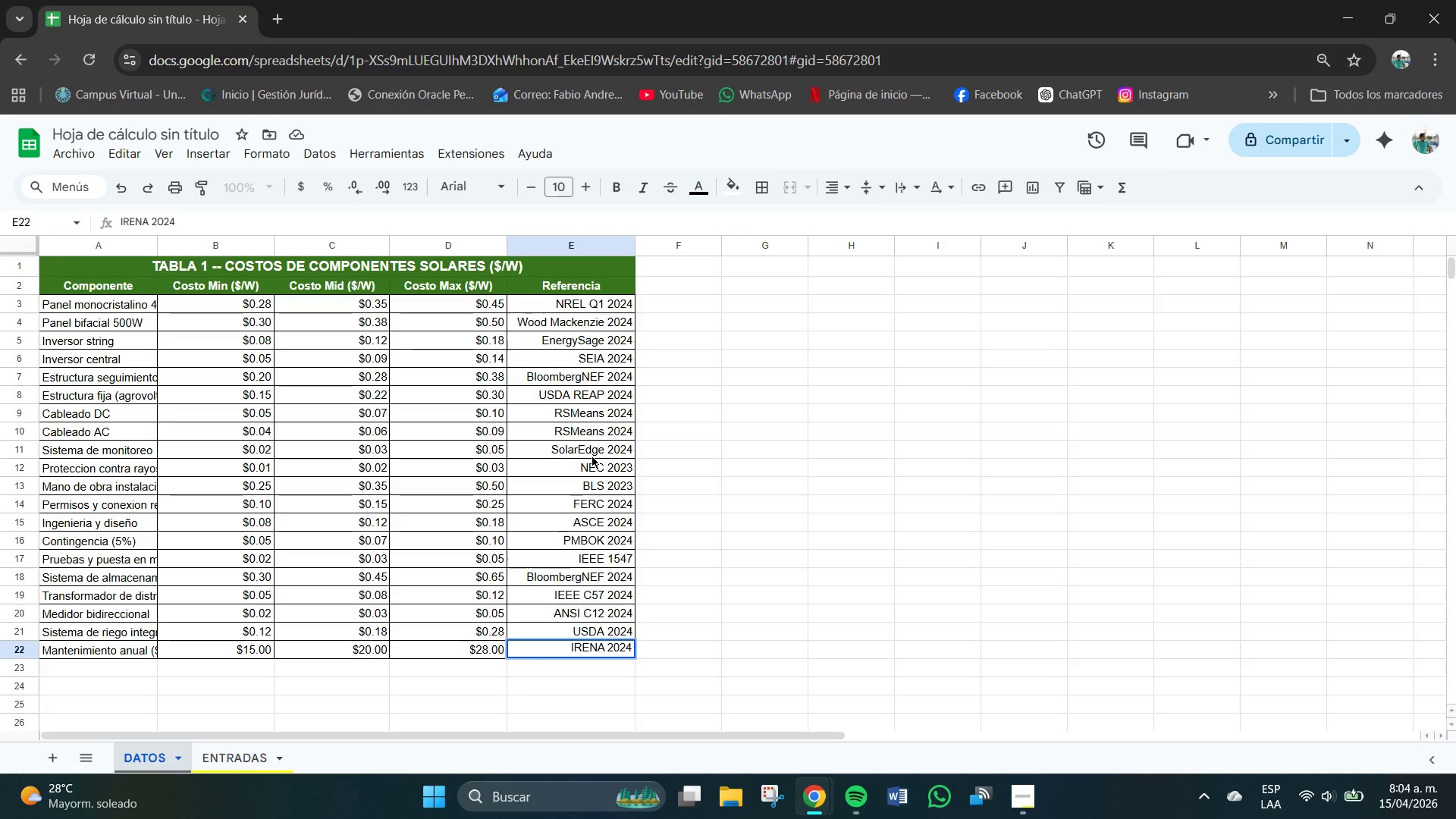 
key(Enter)
 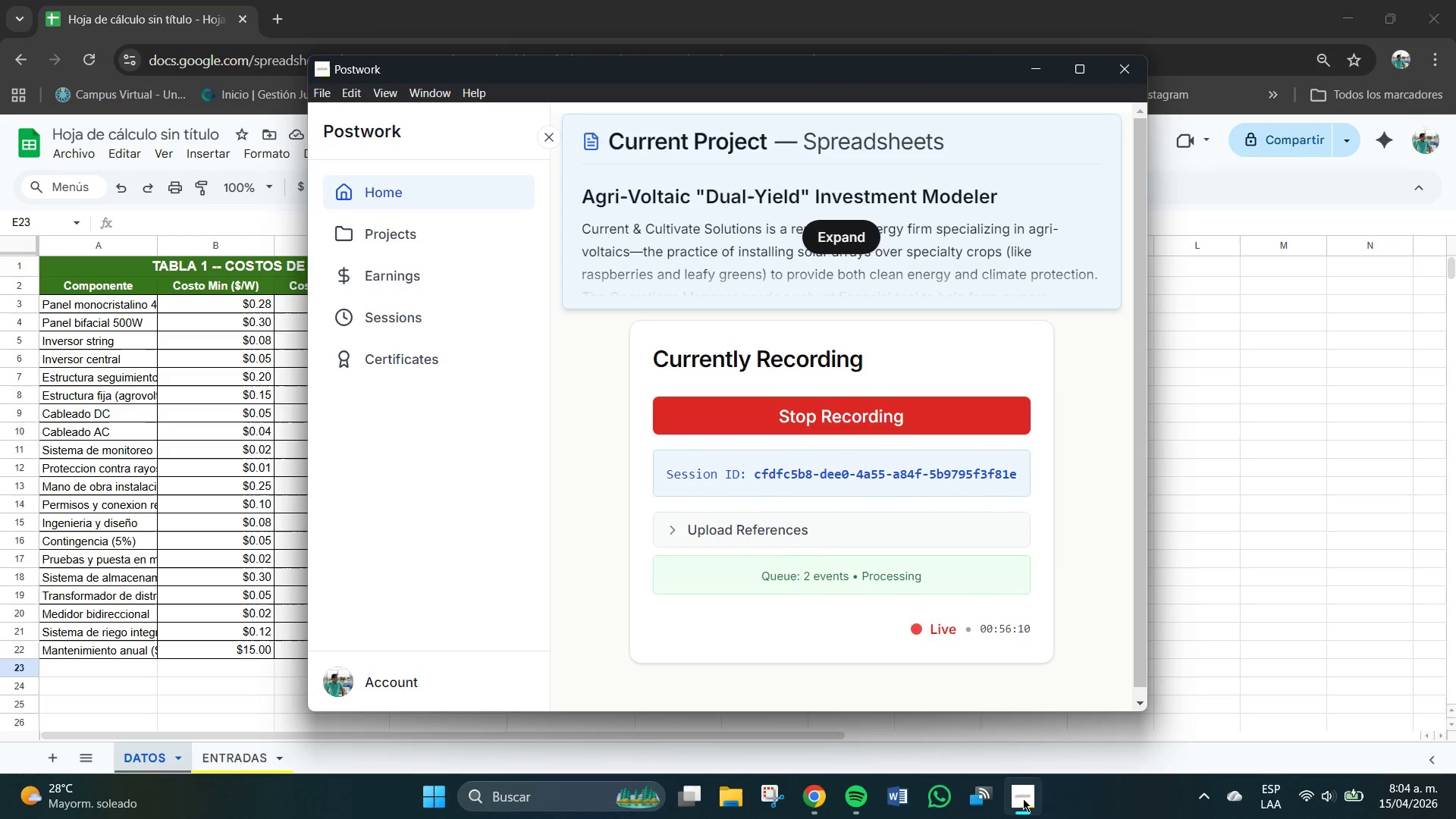 
scroll: coordinate [401, 532], scroll_direction: down, amount: 3.0
 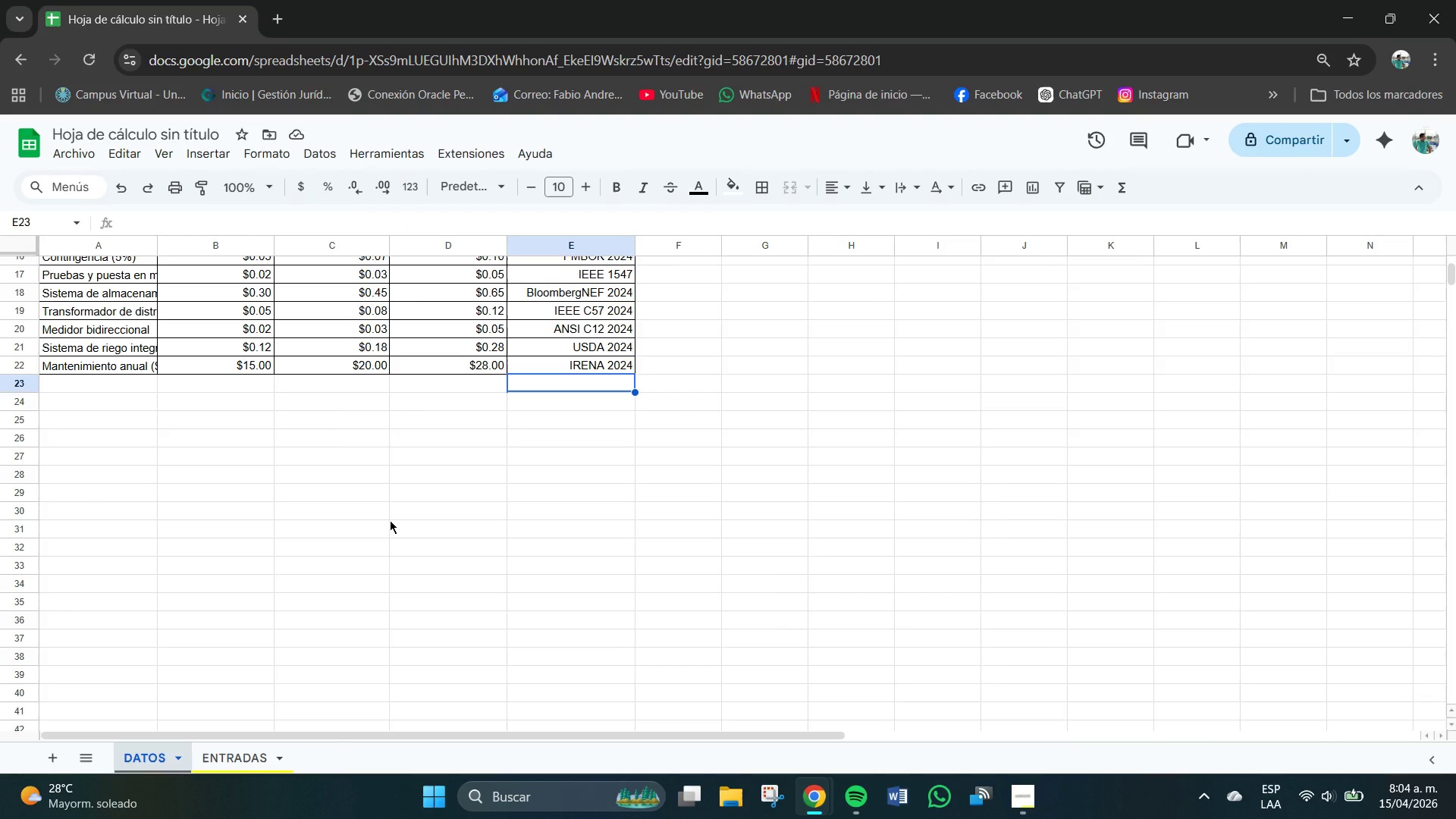 
wait(12.13)
 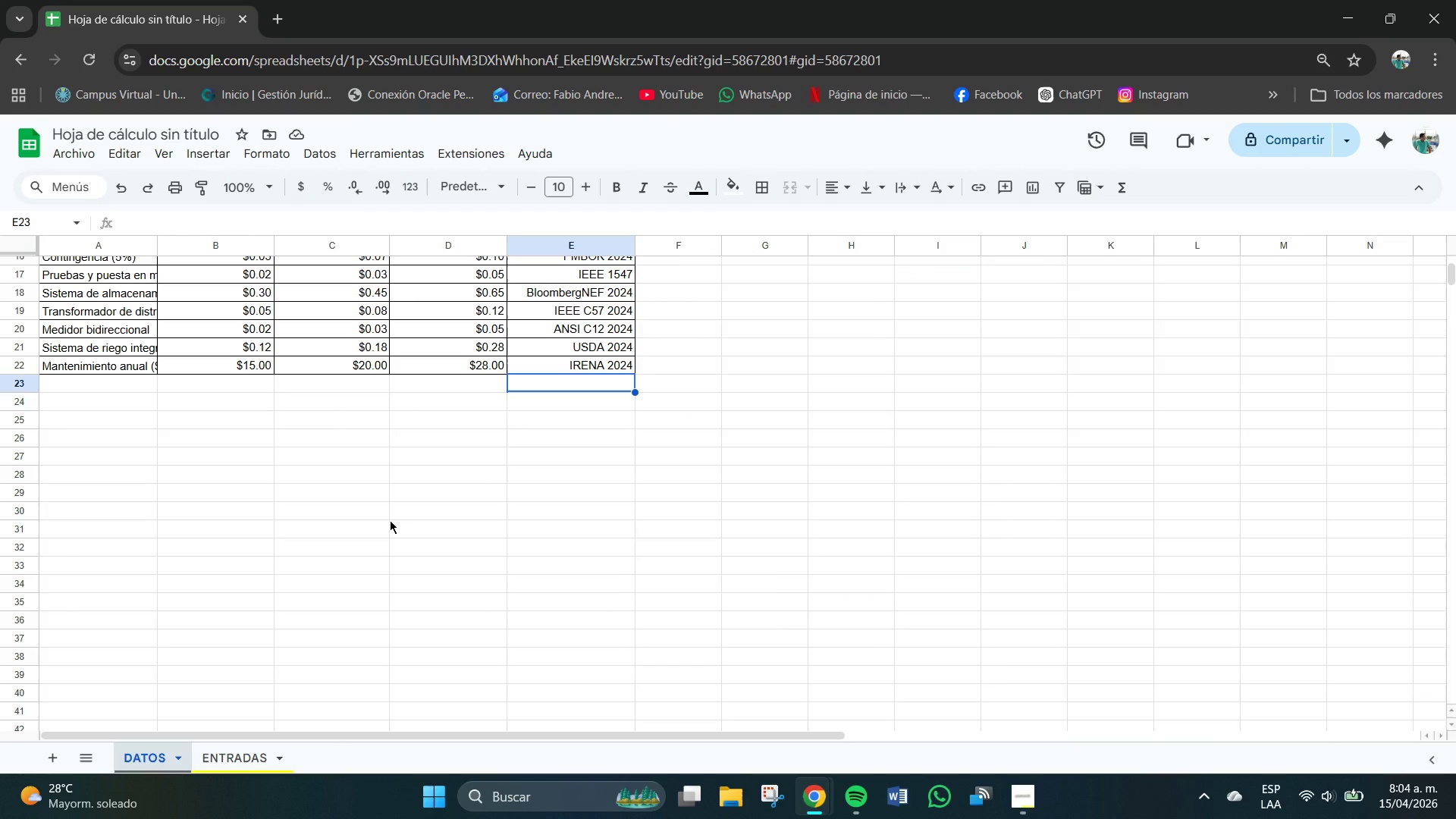 
left_click_drag(start_coordinate=[76, 404], to_coordinate=[888, 408])
 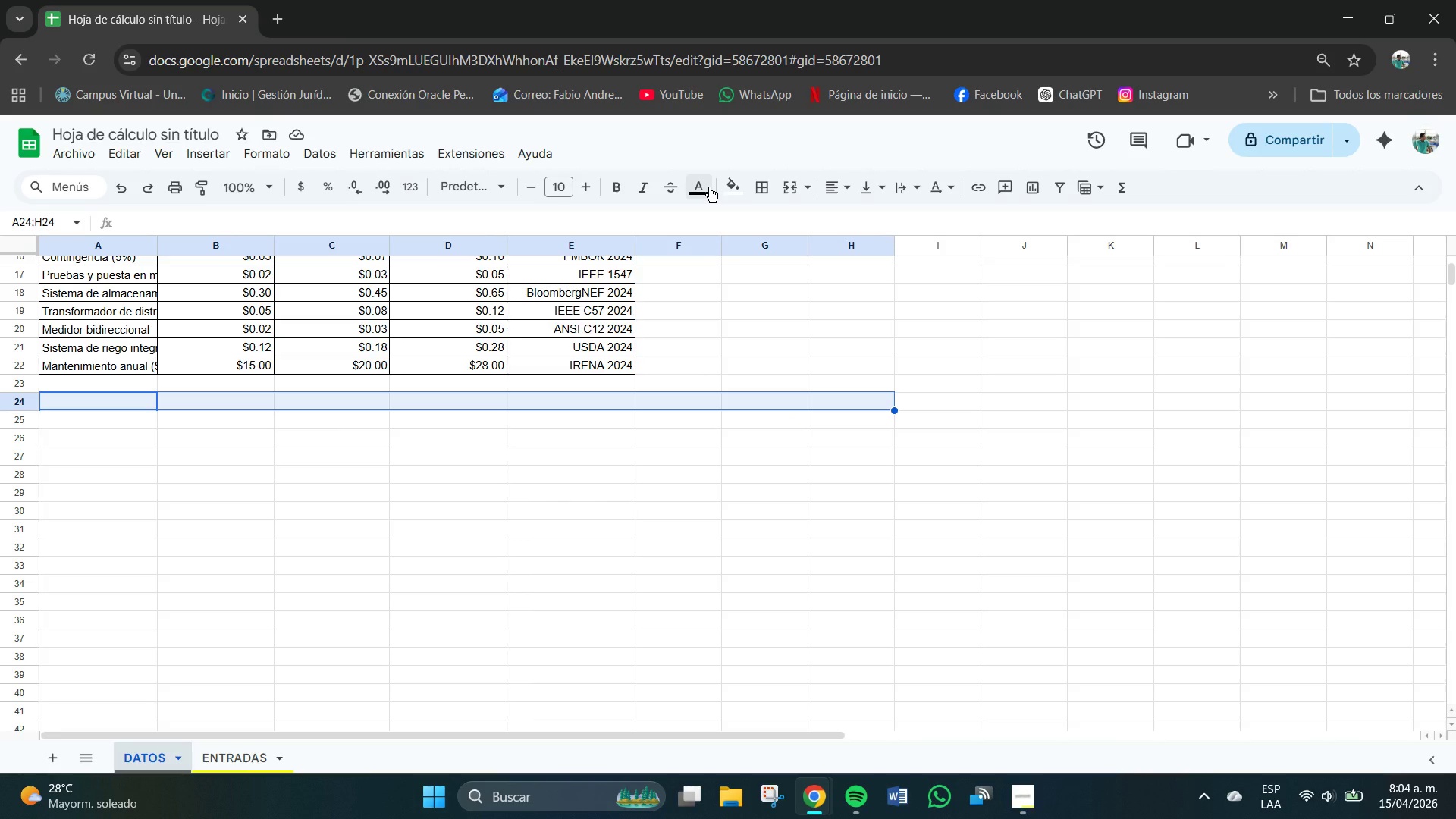 
left_click([729, 193])
 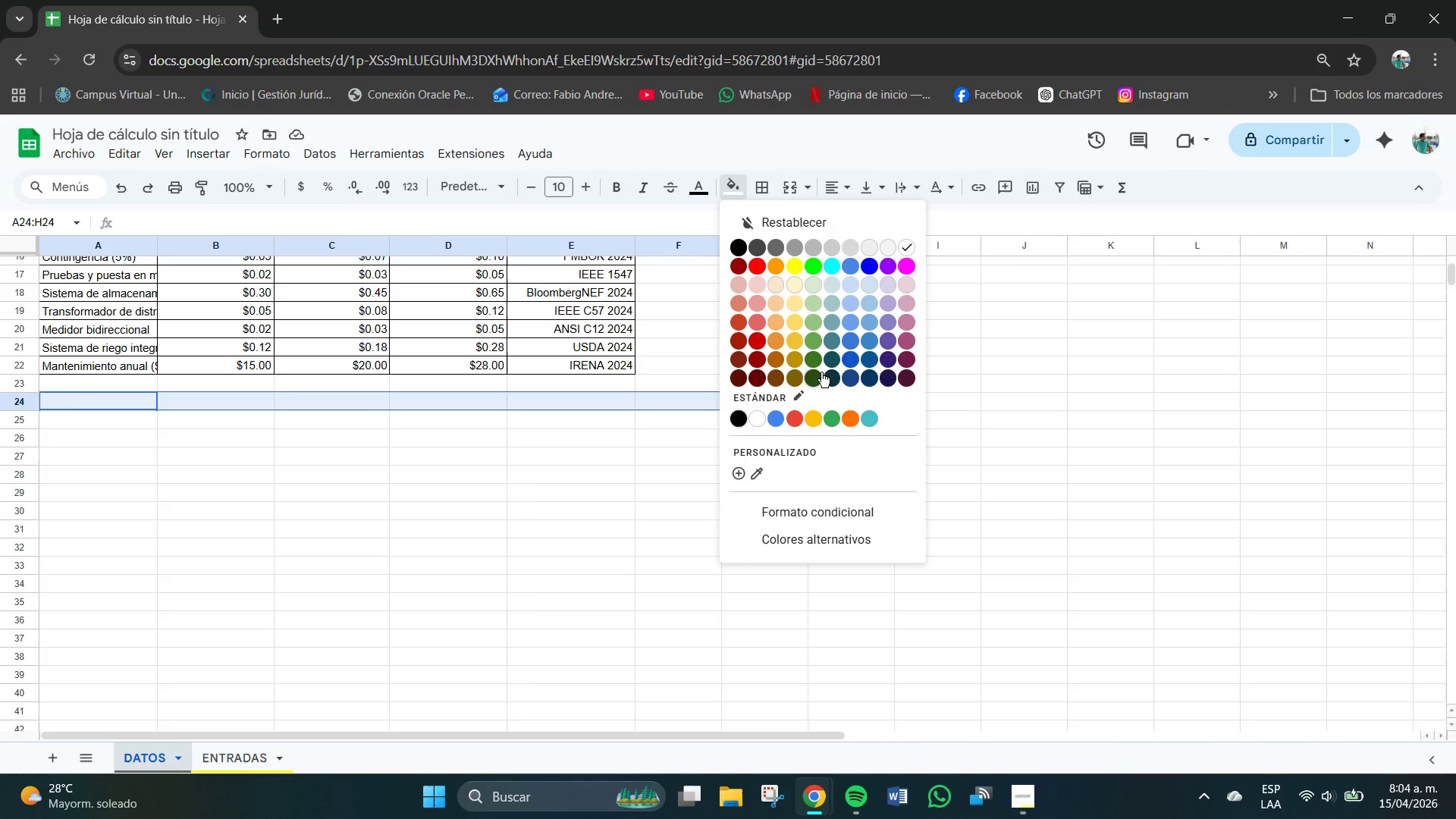 
left_click([813, 361])
 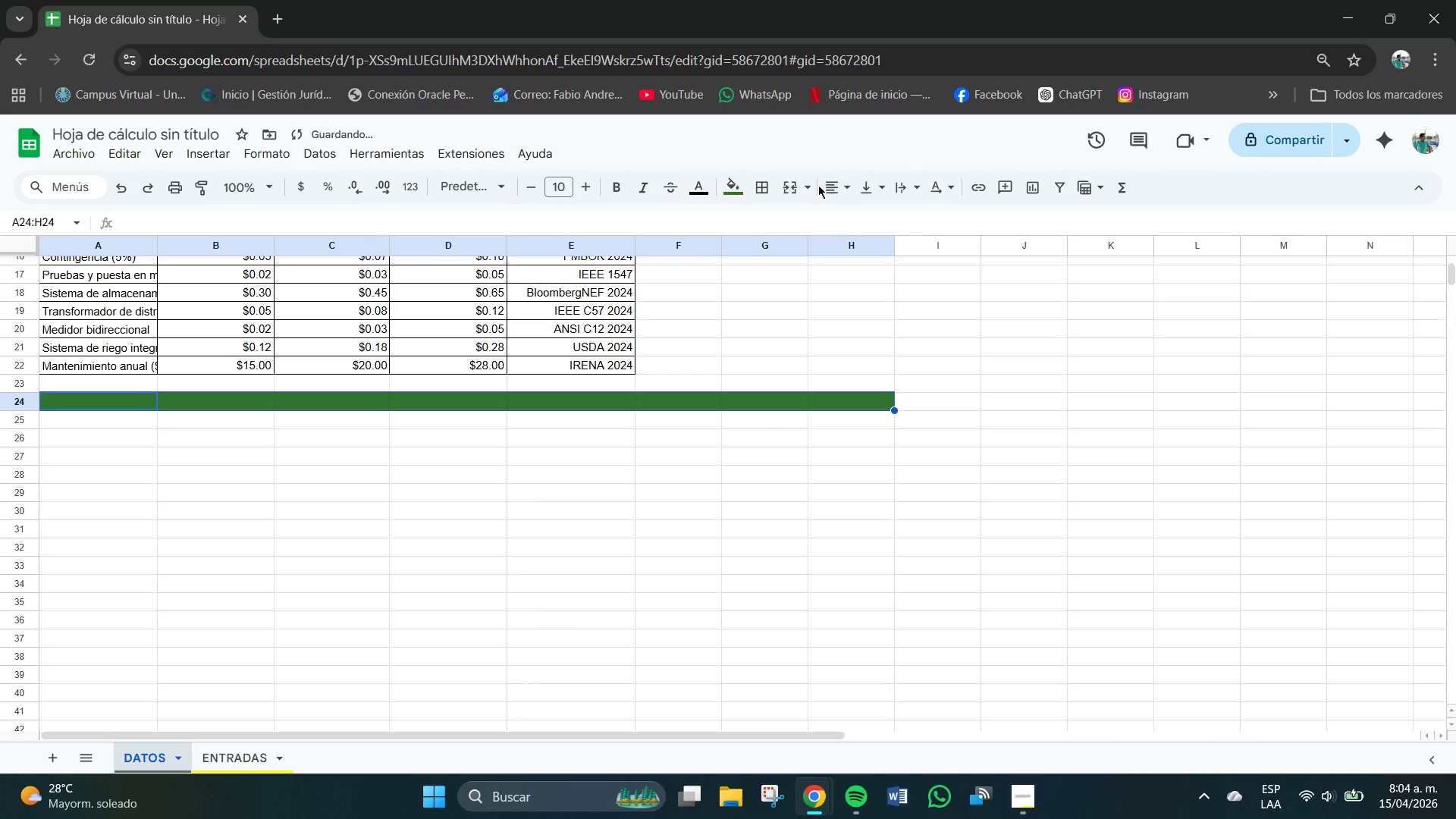 
left_click([802, 185])
 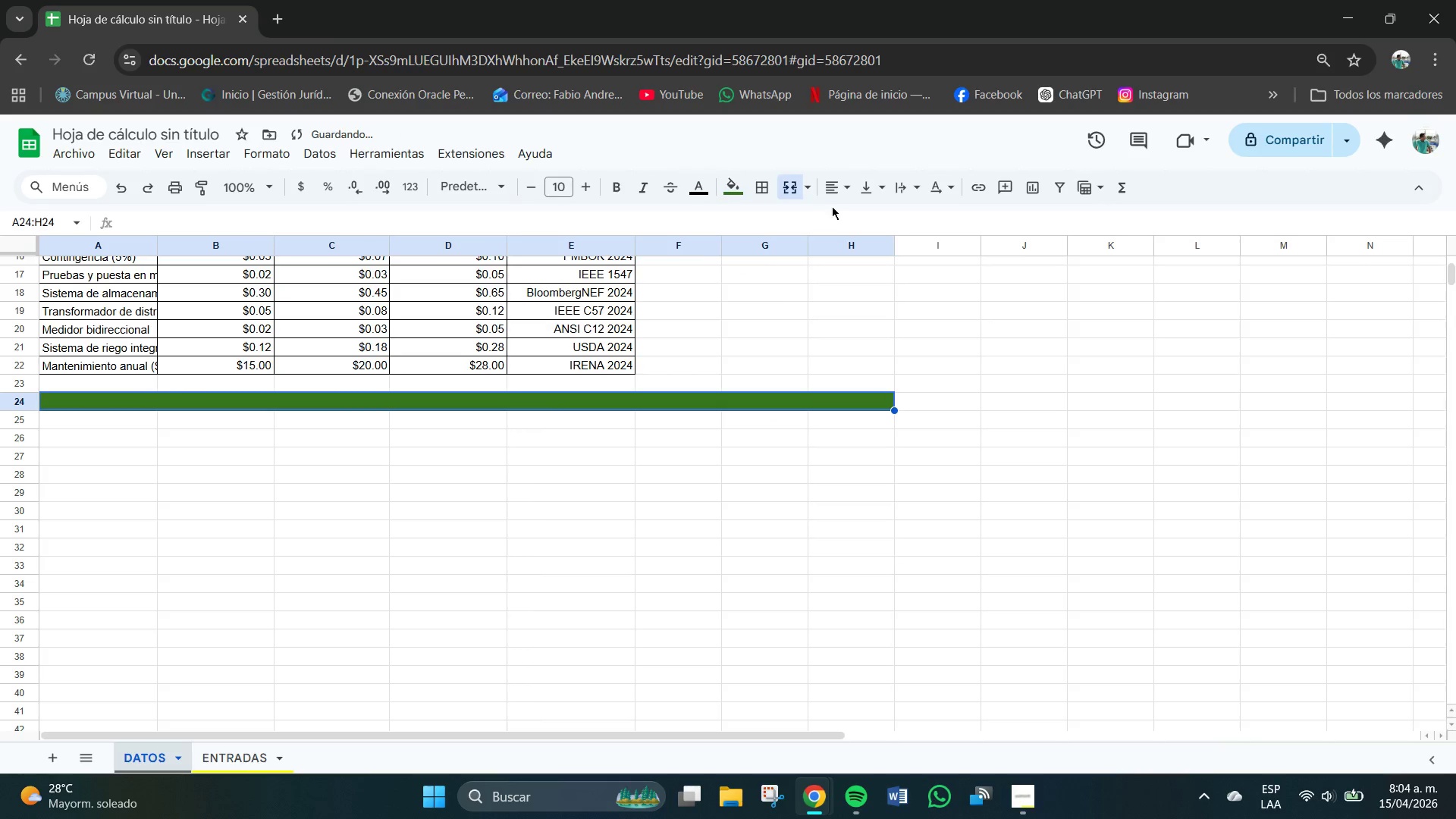 
double_click([836, 199])
 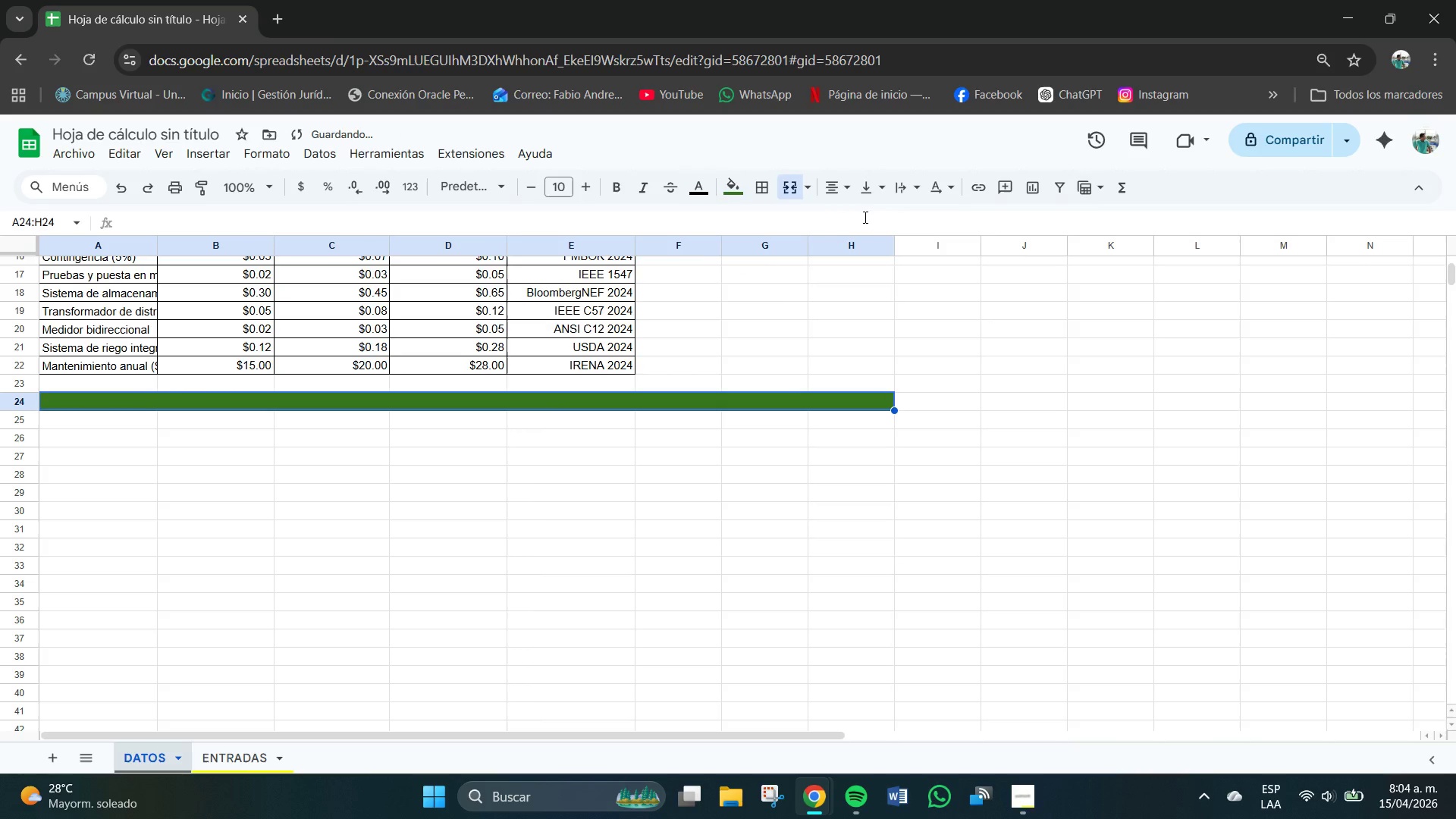 
double_click([876, 191])
 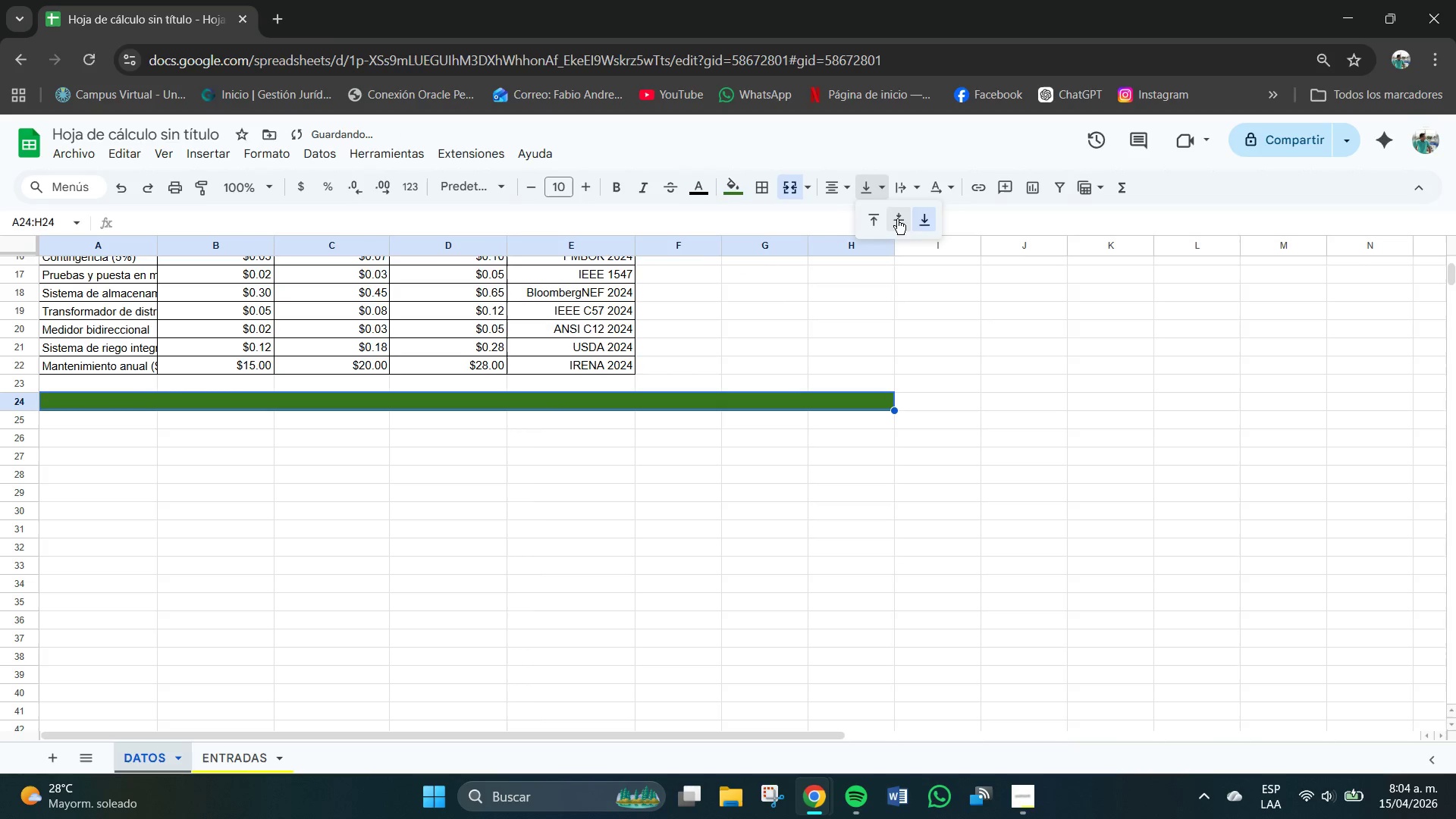 
left_click([899, 219])
 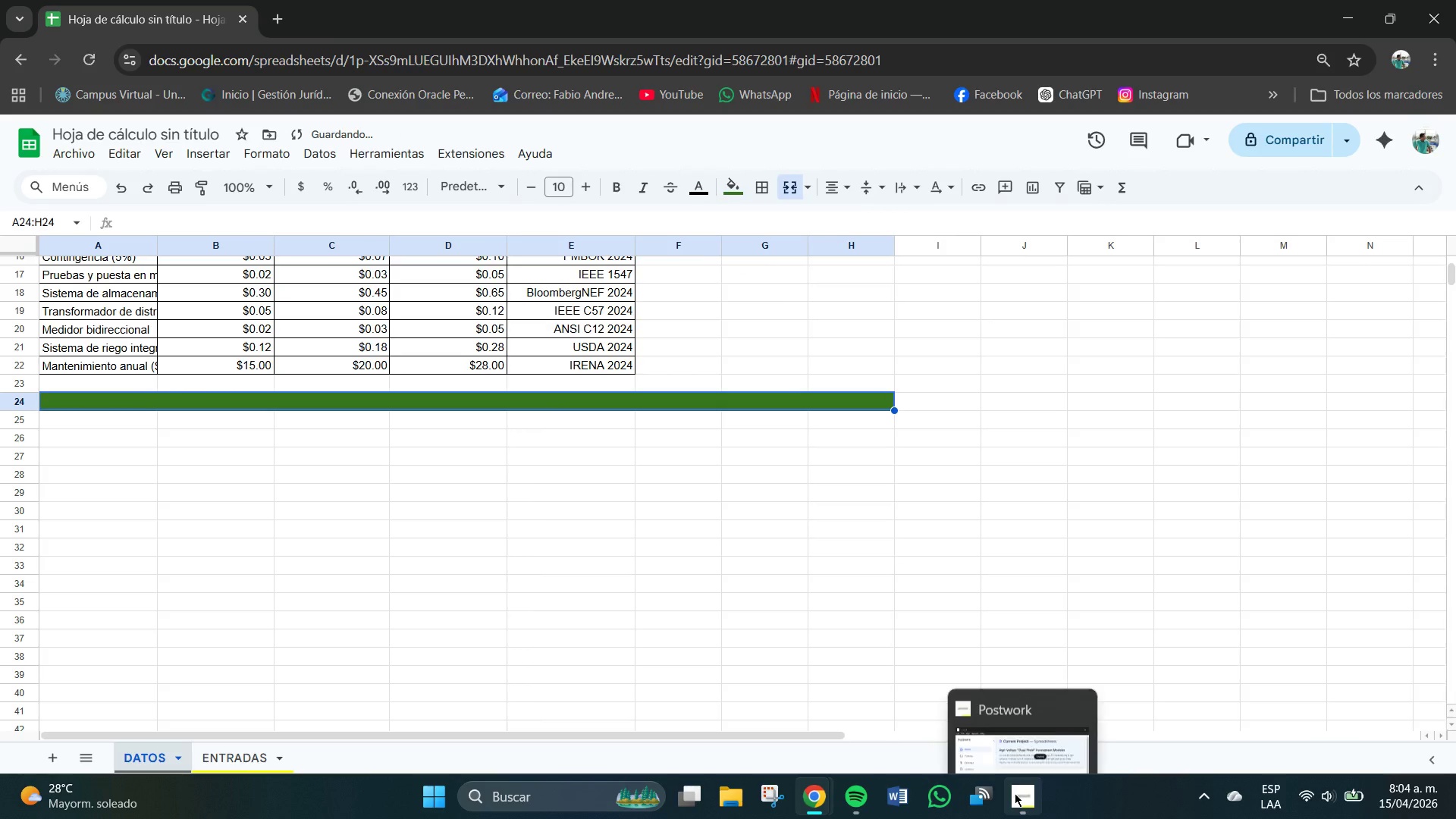 
left_click([1009, 791])